 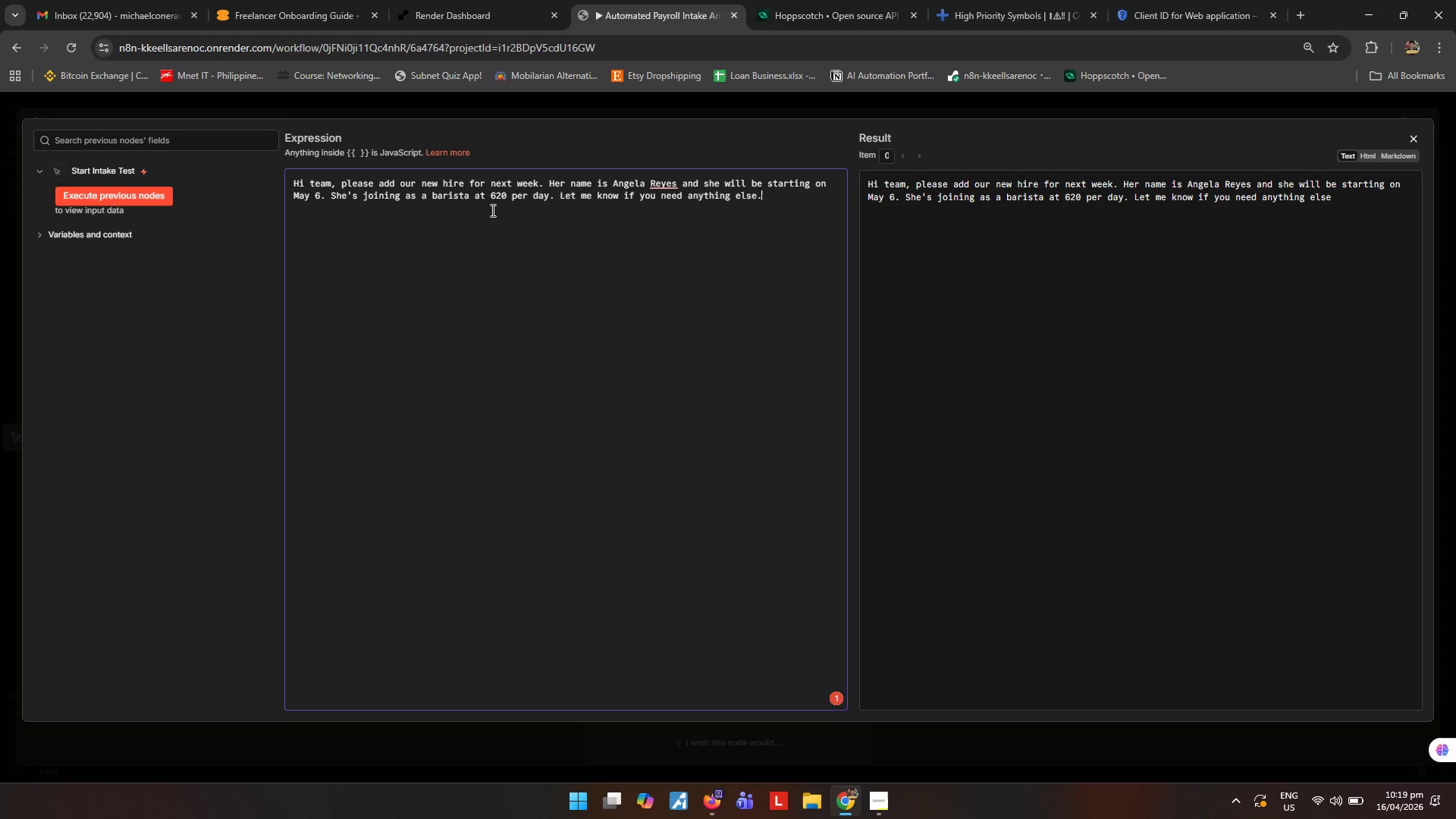 
key(Enter)
 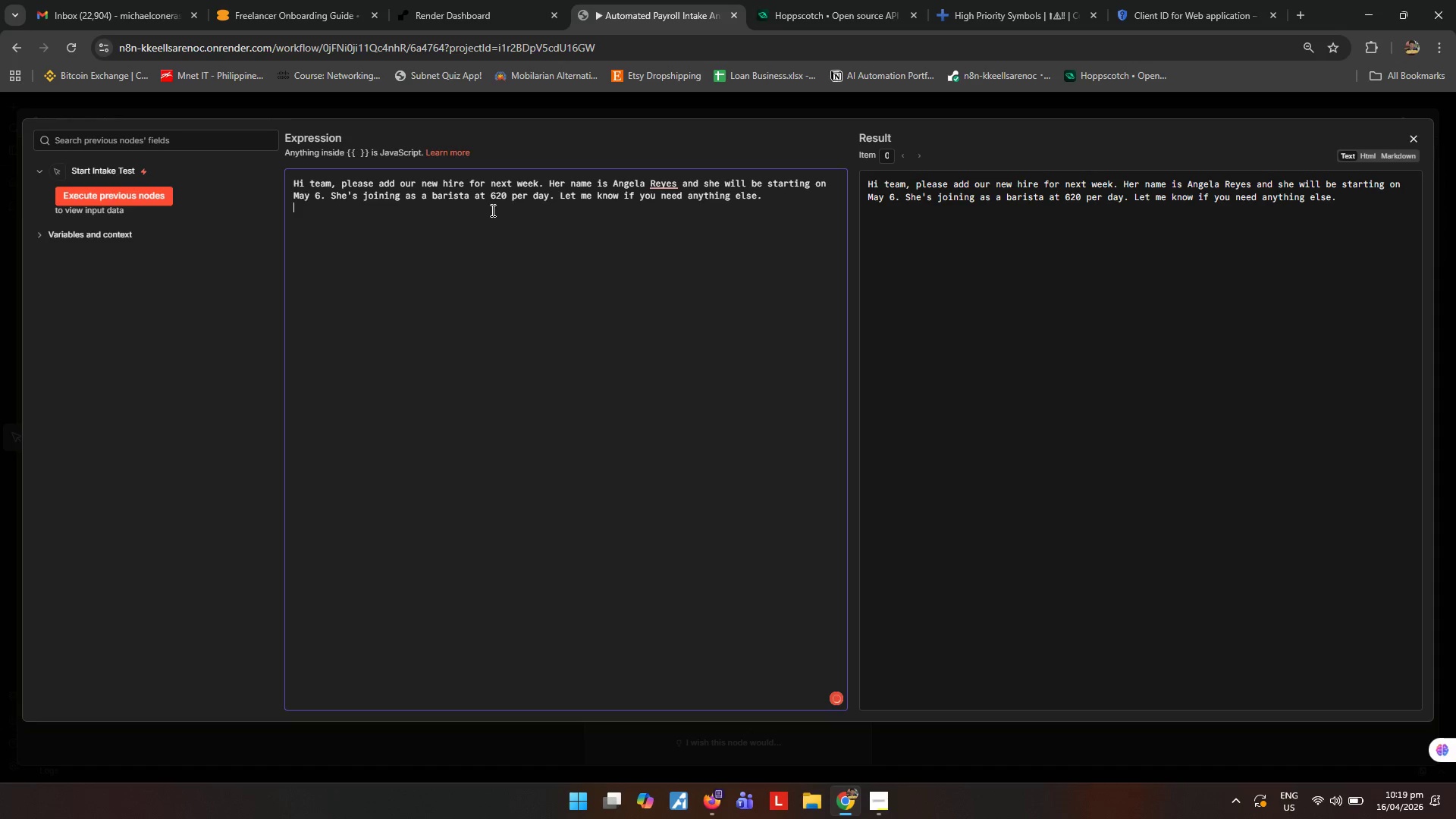 
key(Enter)
 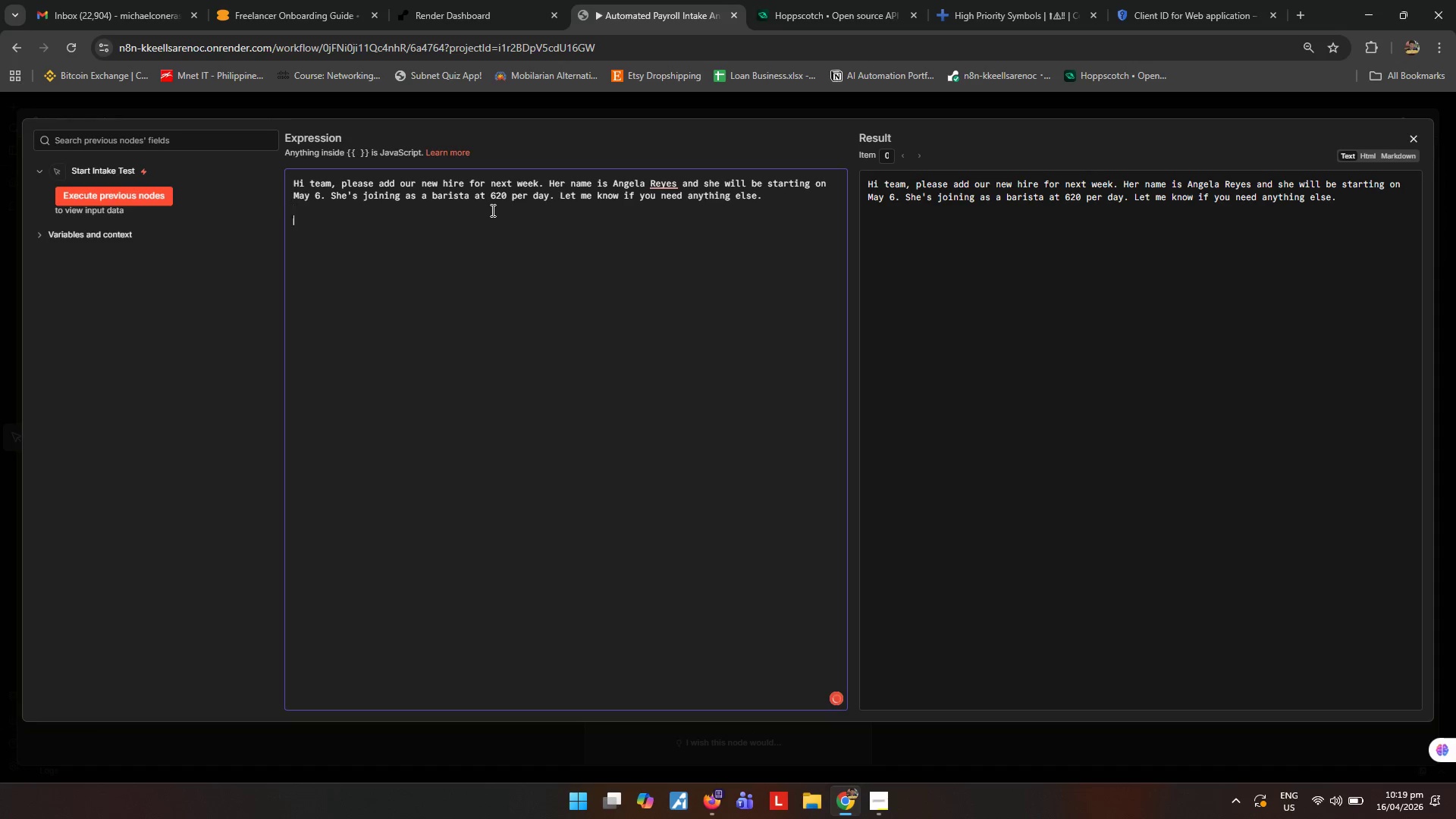 
type(thanks!)
 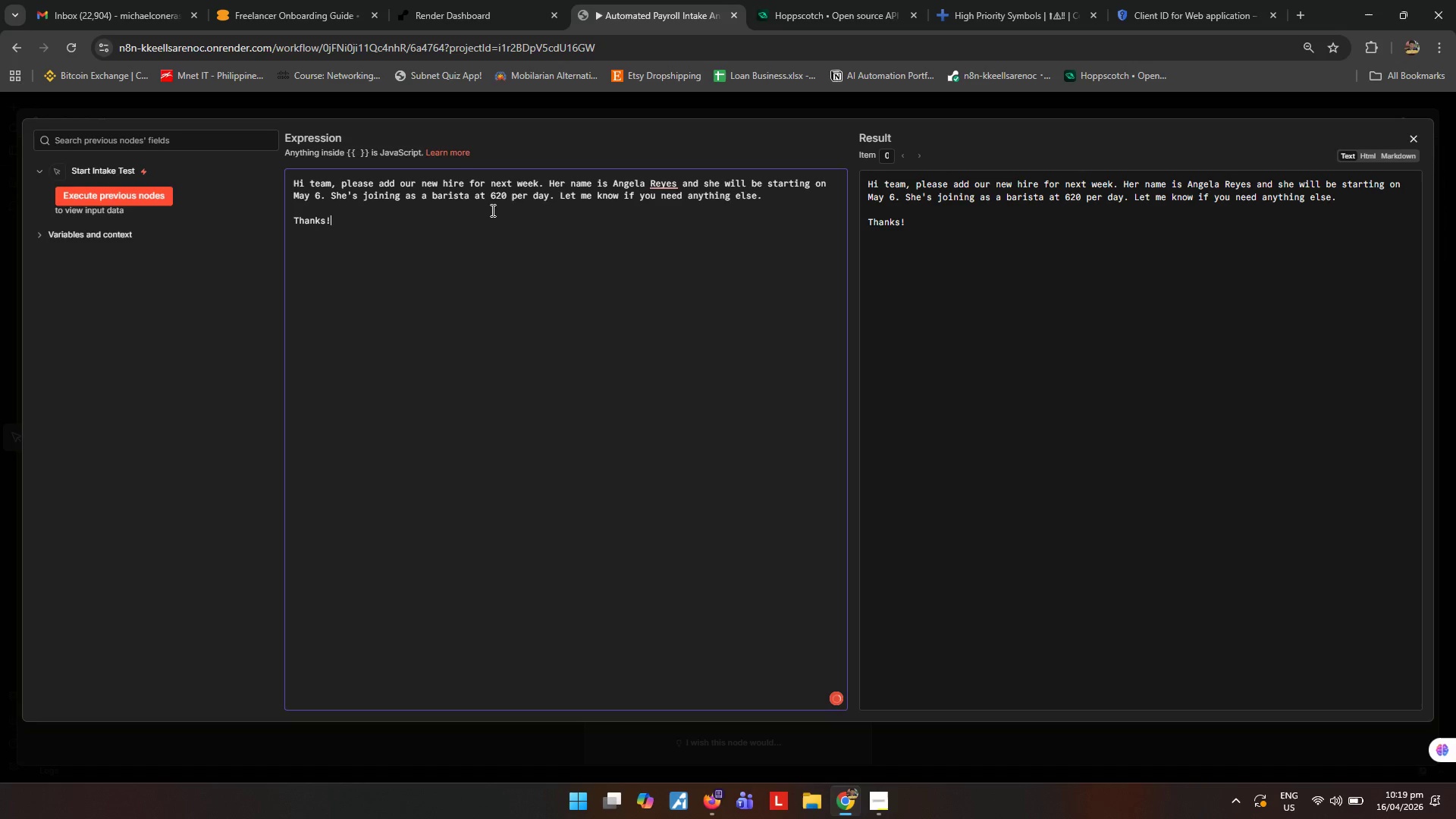 
wait(15.34)
 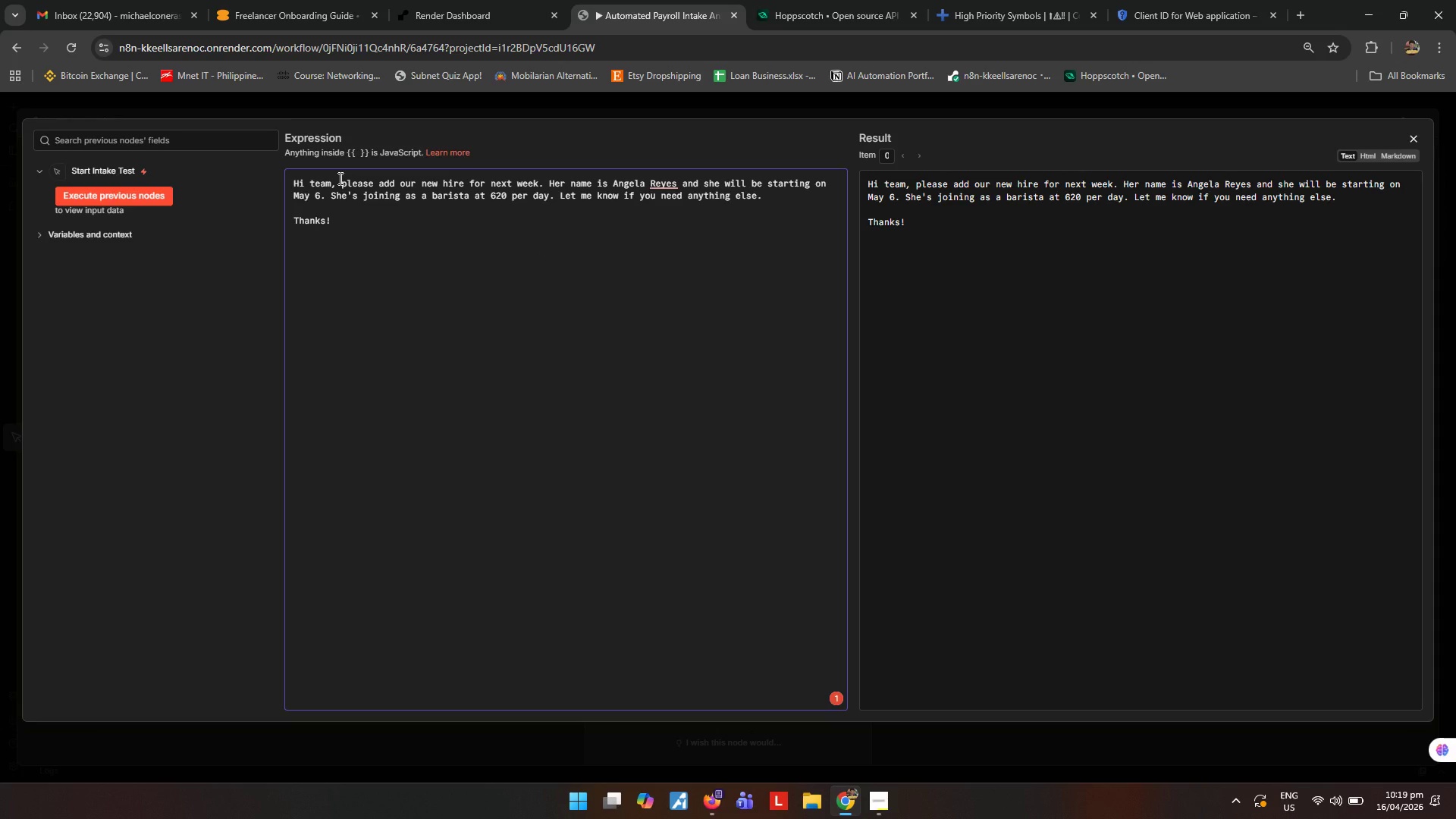 
left_click([399, 293])
 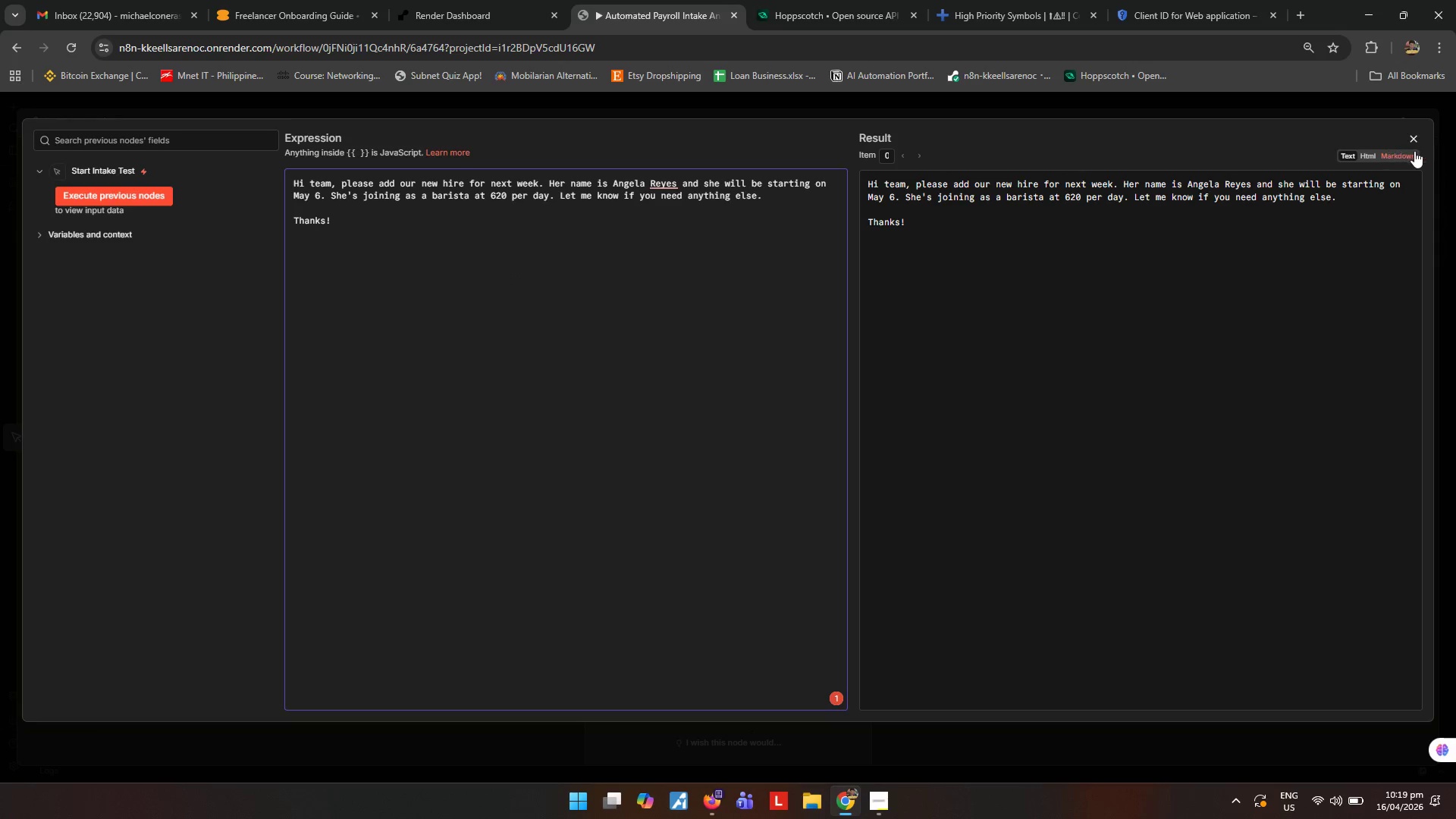 
left_click([1417, 142])
 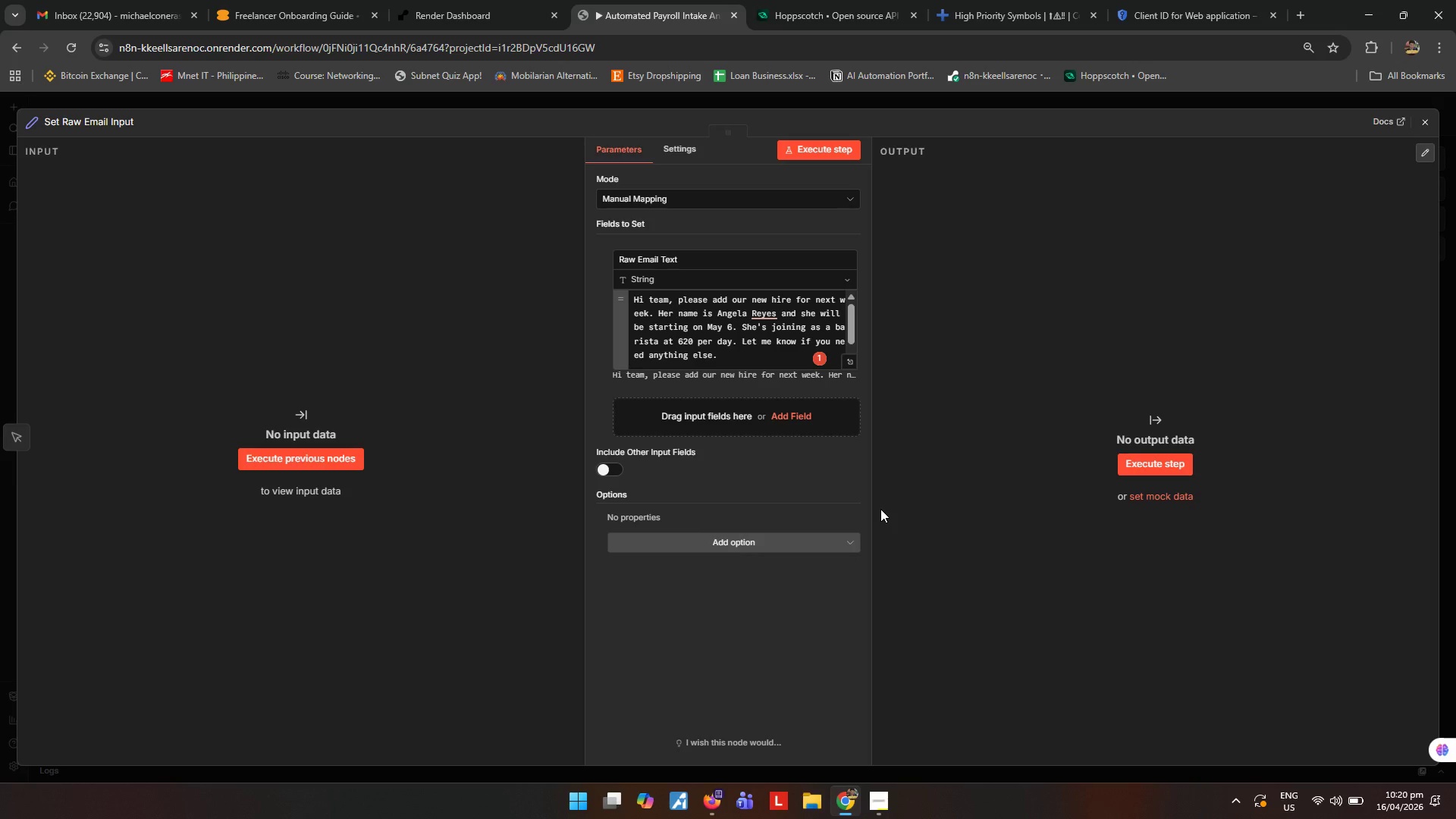 
wait(6.74)
 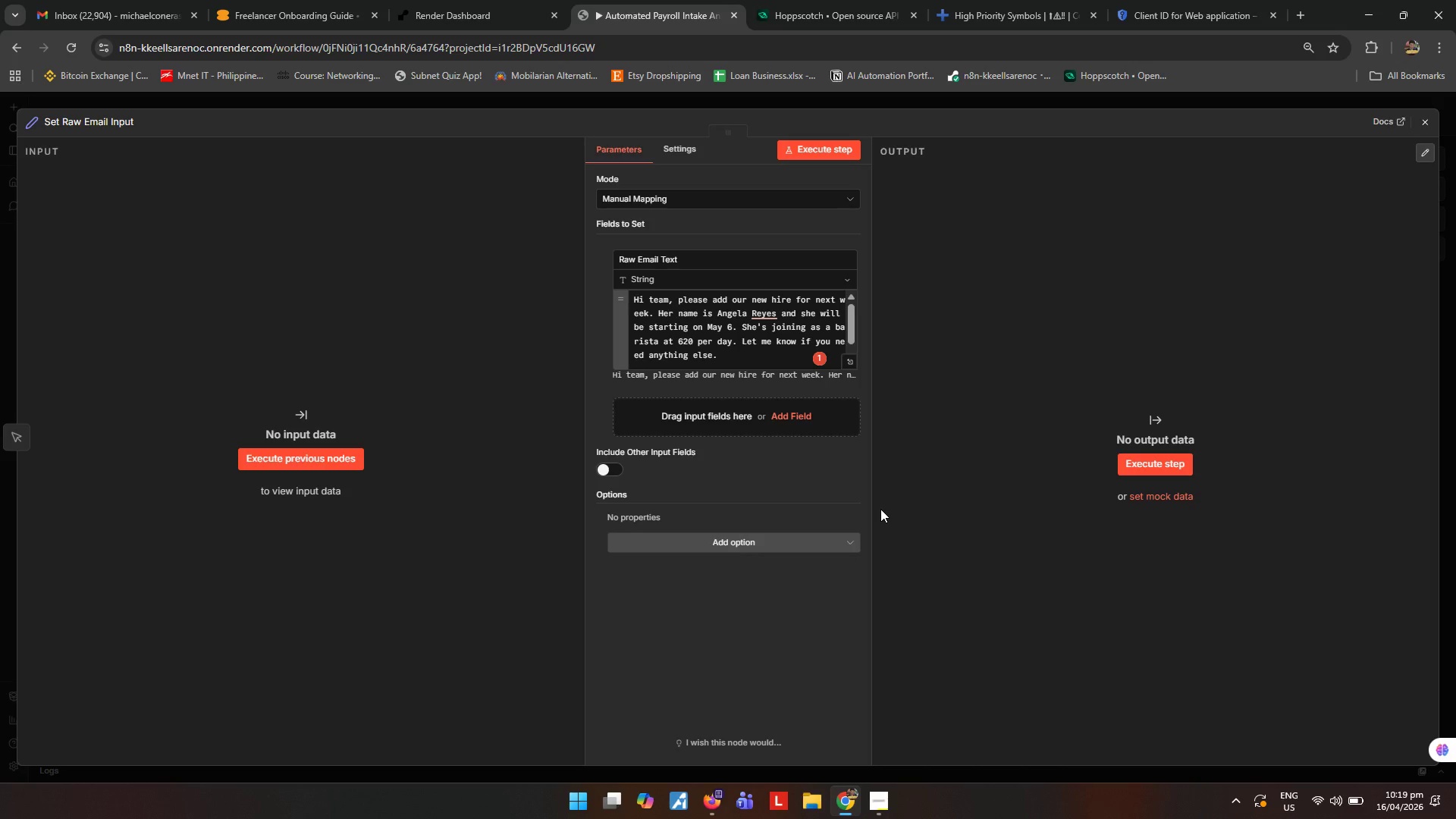 
left_click([1435, 119])
 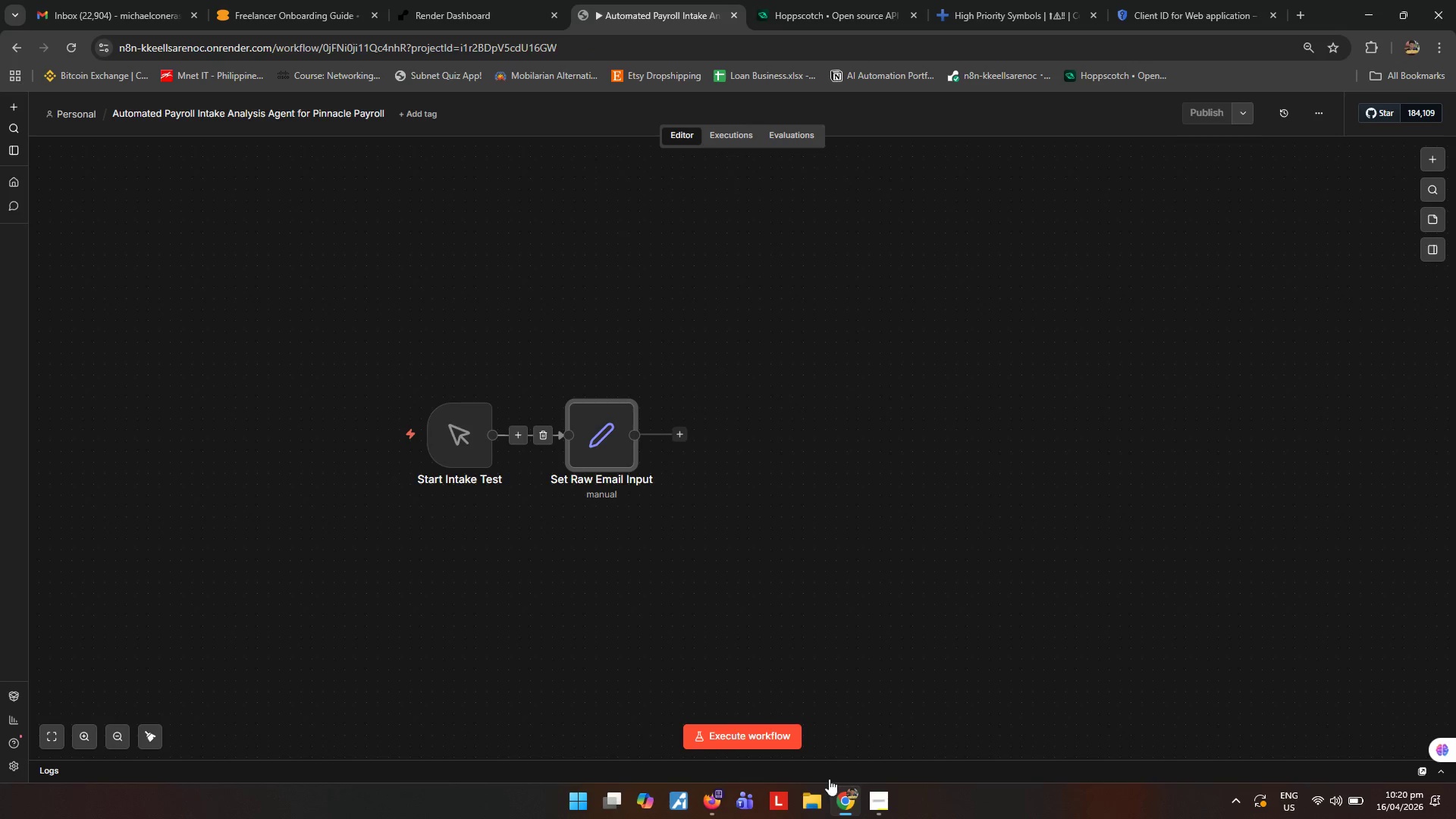 
left_click([877, 811])